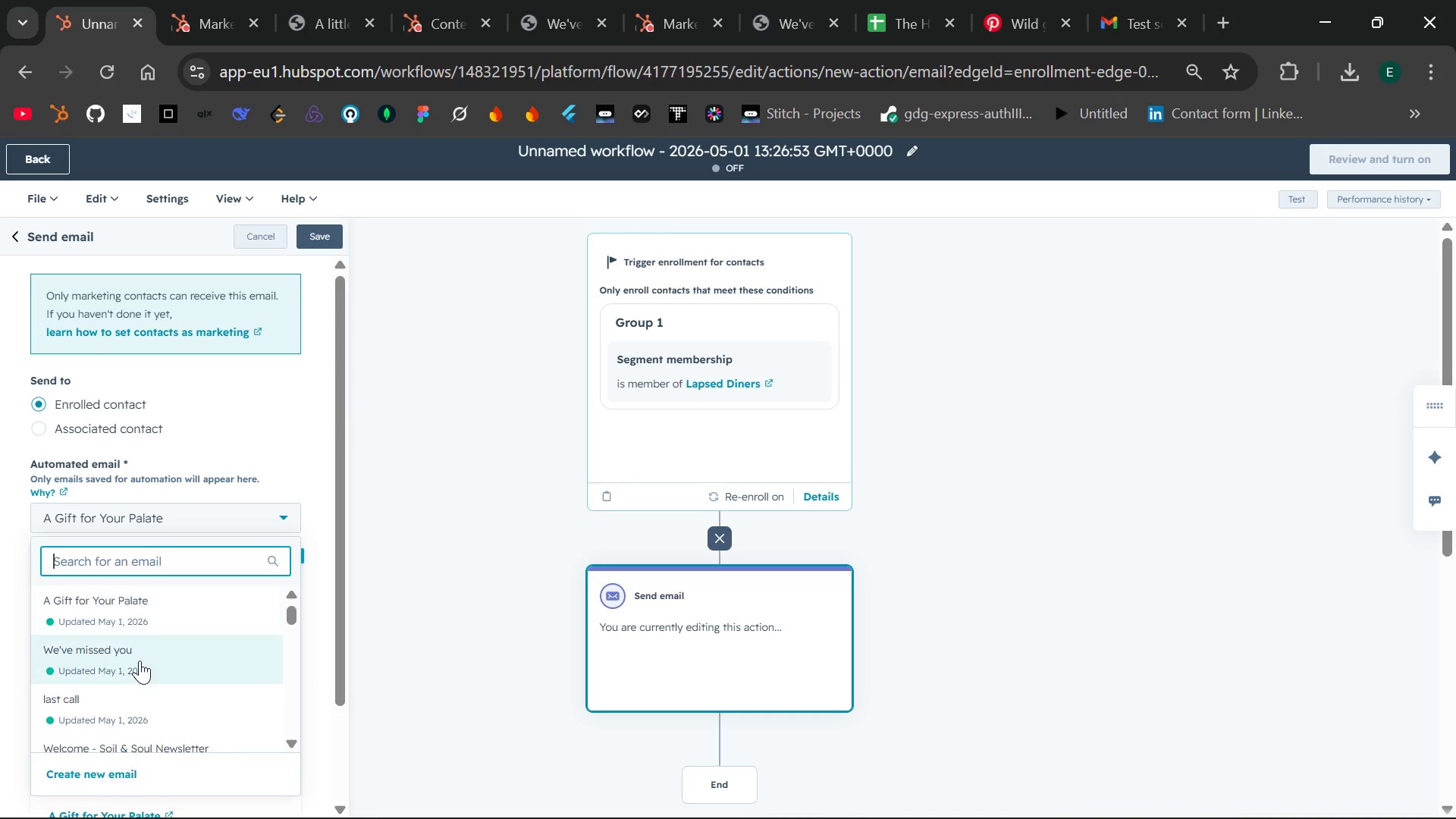 
left_click([138, 661])
 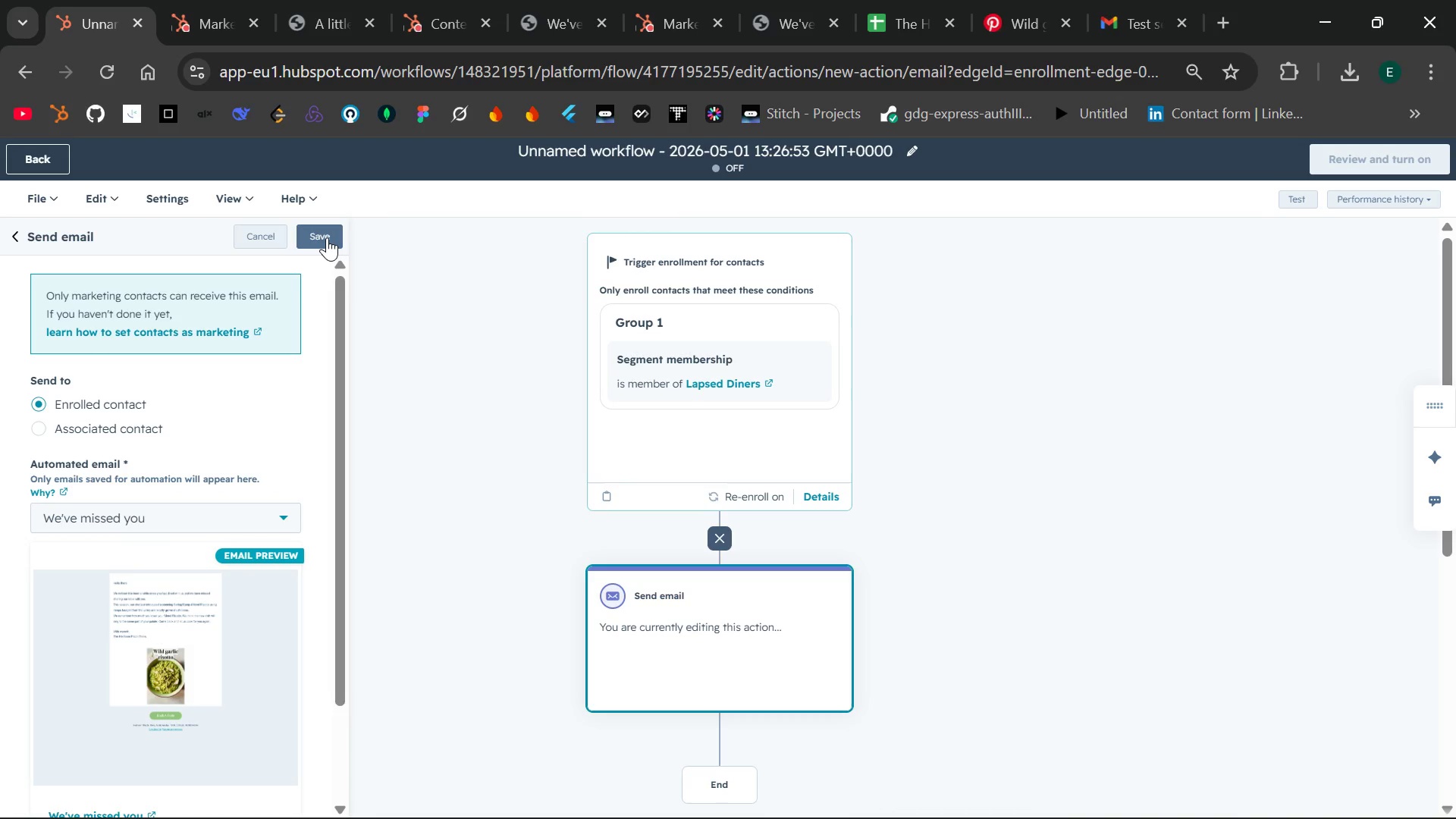 
wait(6.41)
 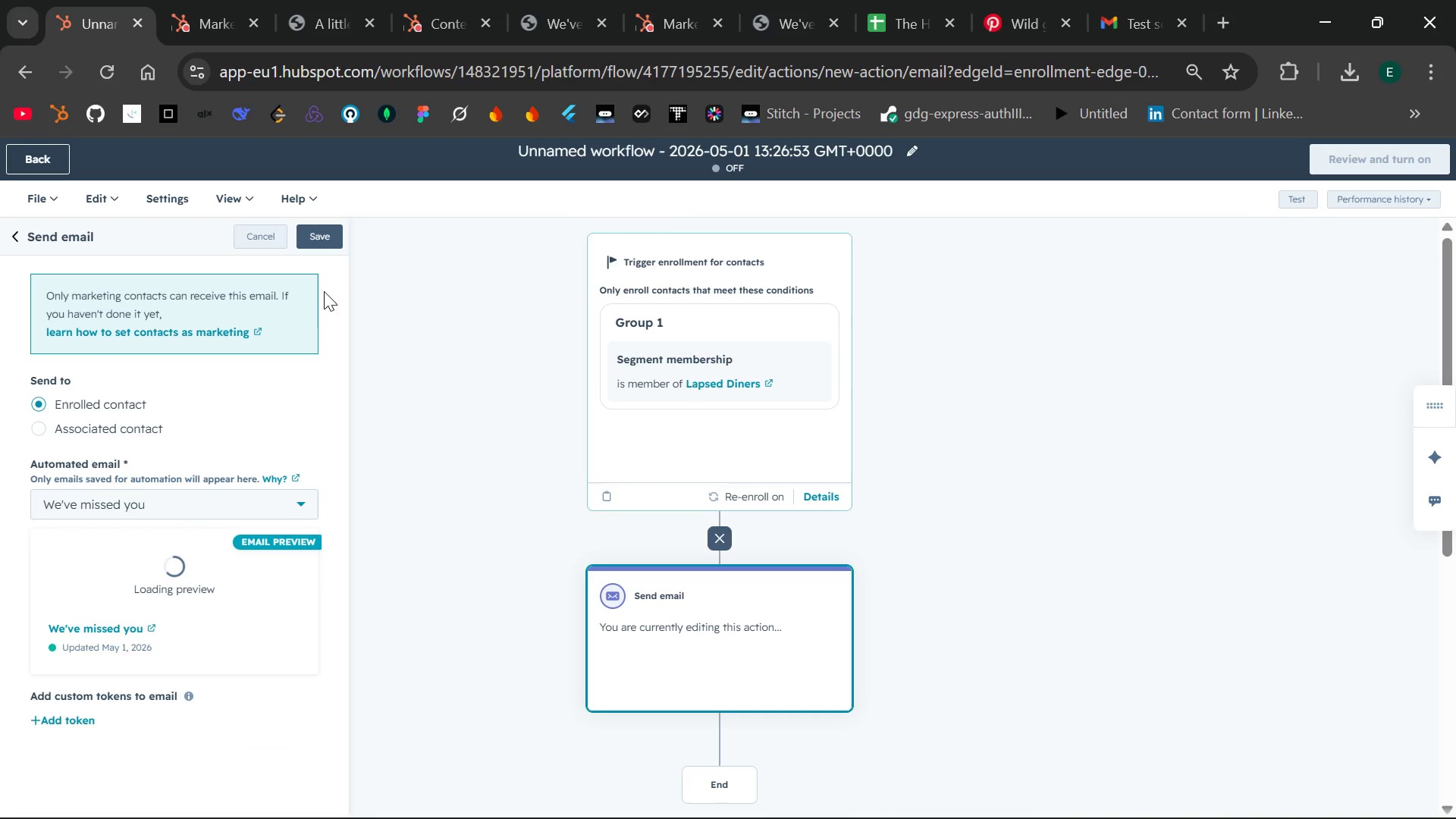 
left_click([327, 237])
 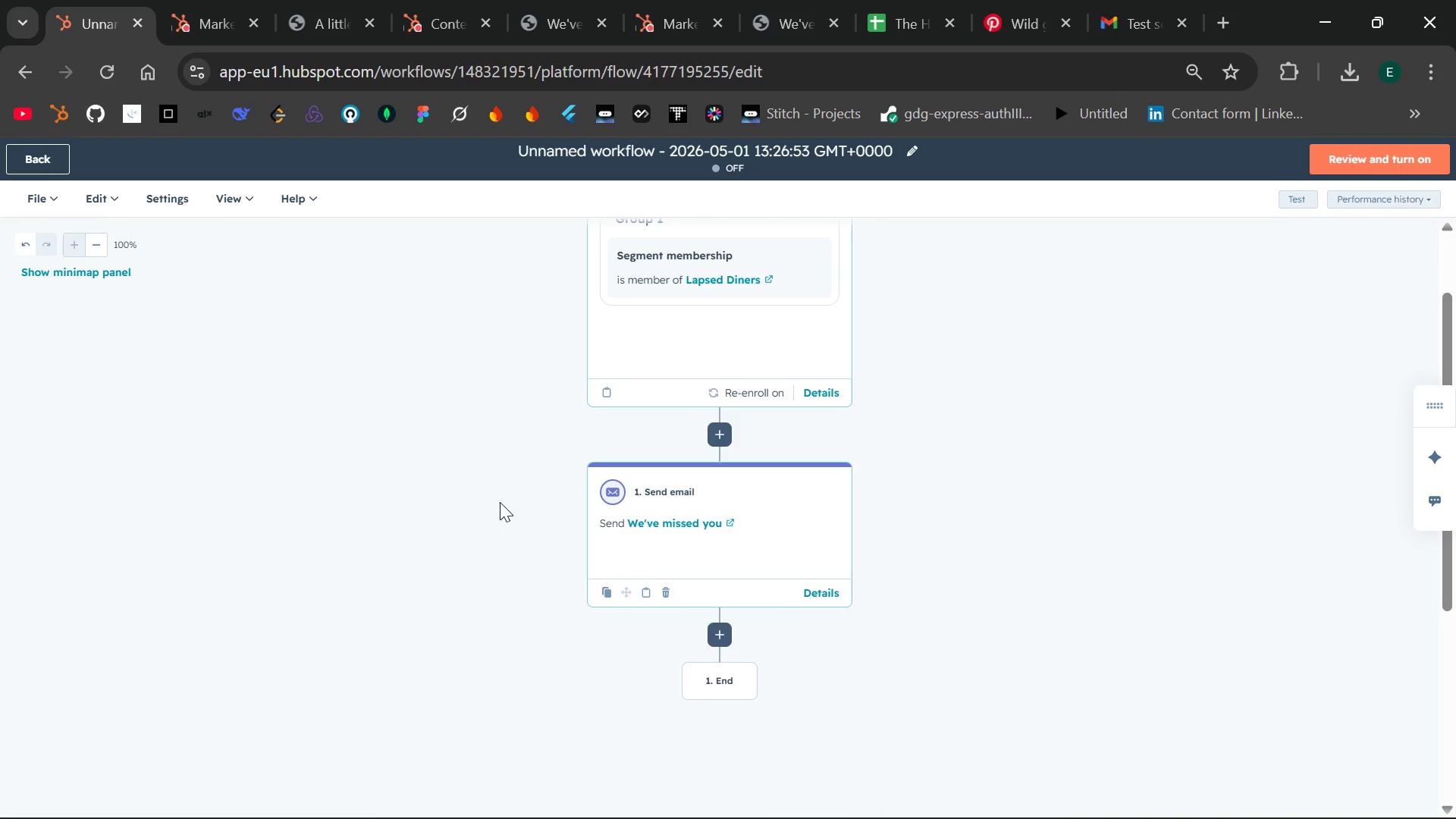 
wait(6.8)
 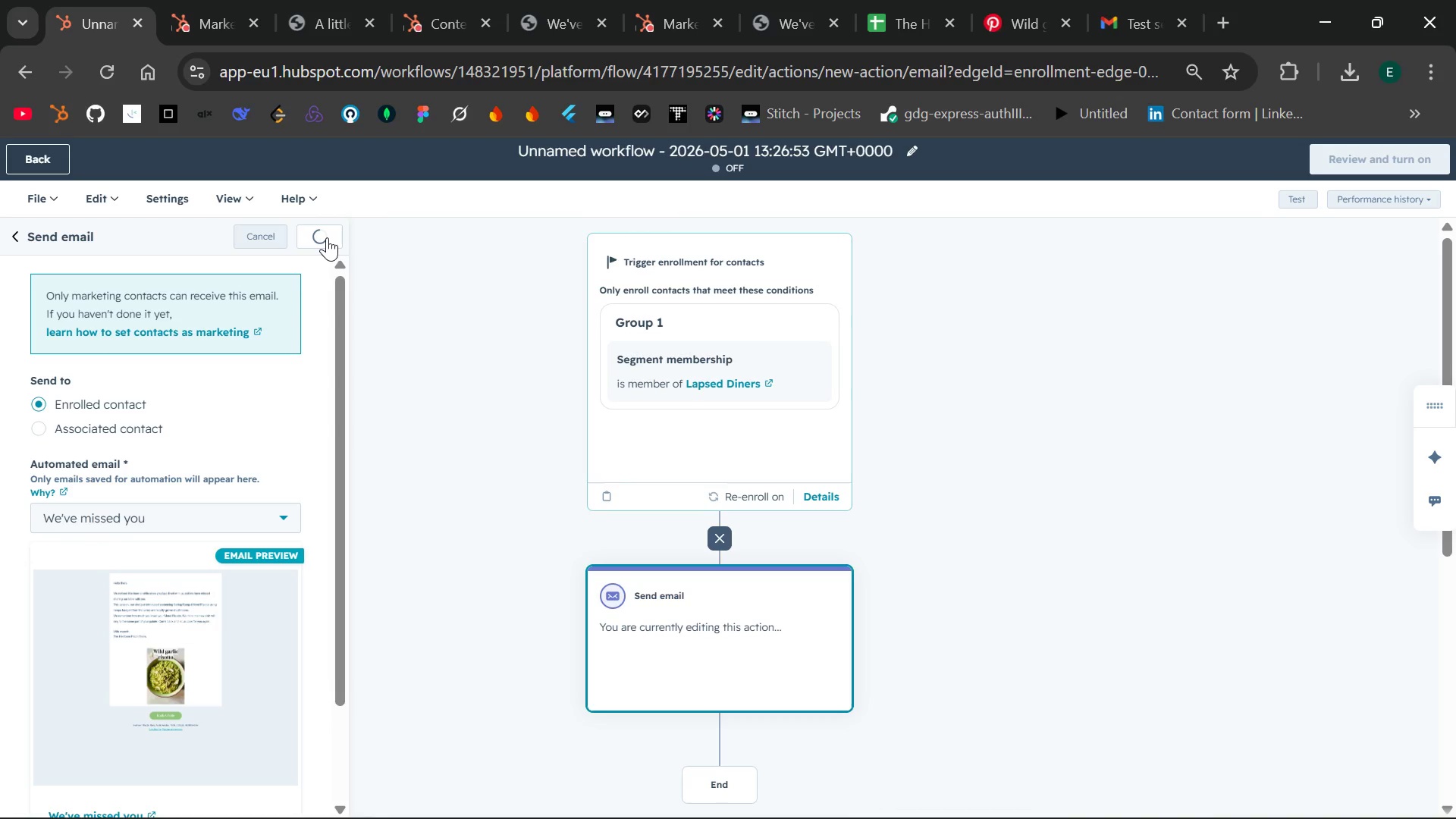 
left_click([721, 634])
 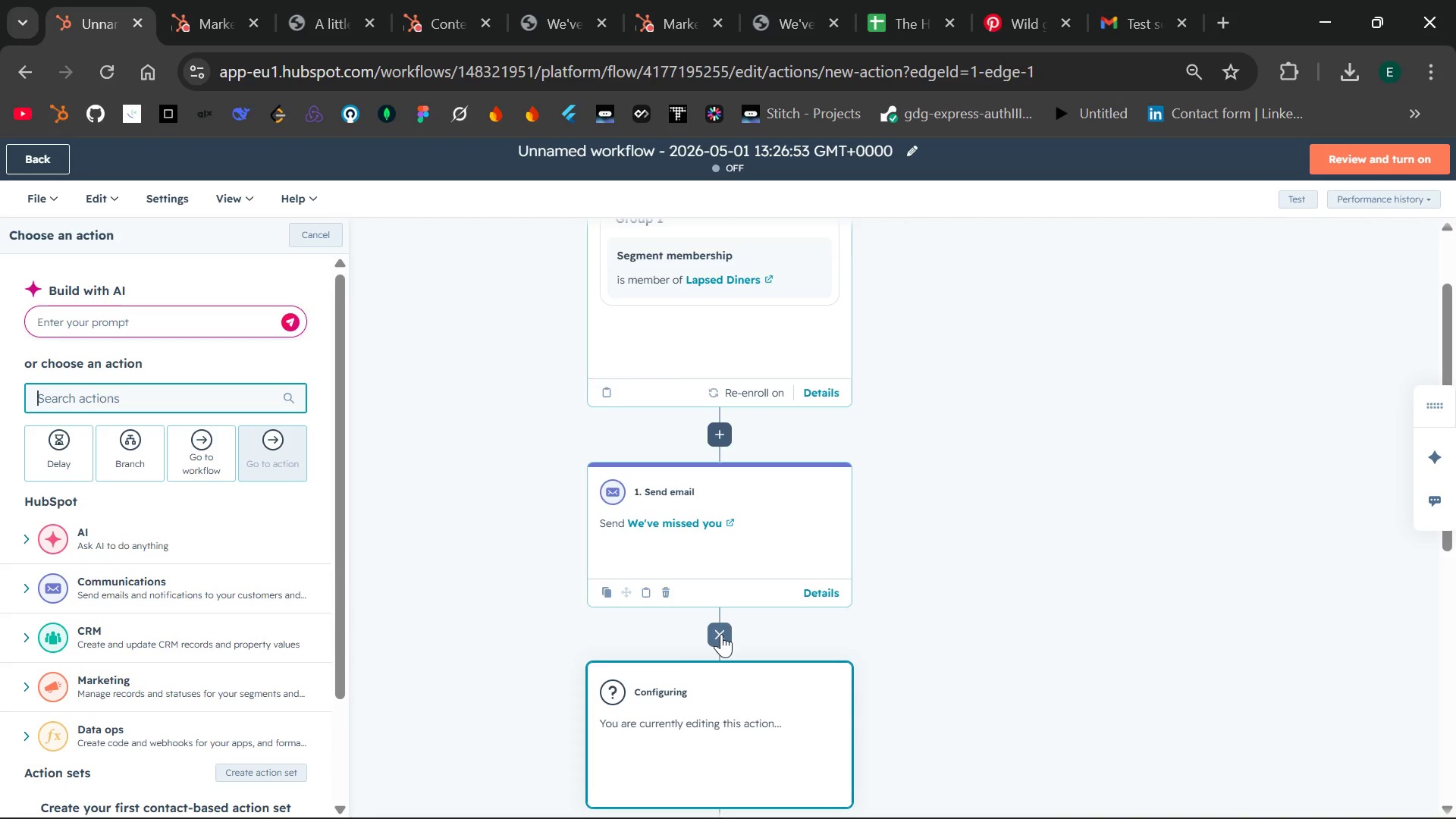 
wait(6.47)
 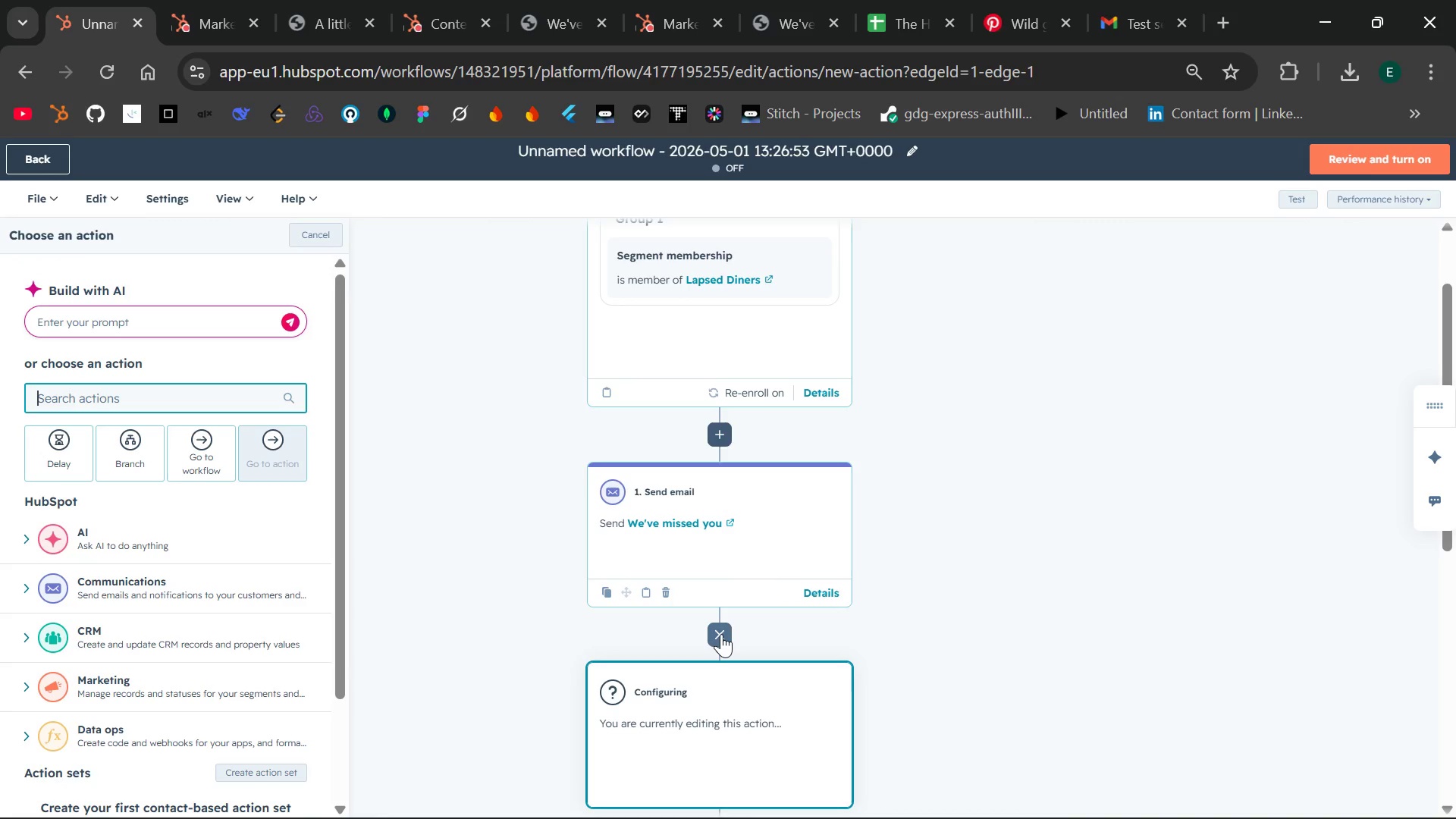 
left_click([62, 445])
 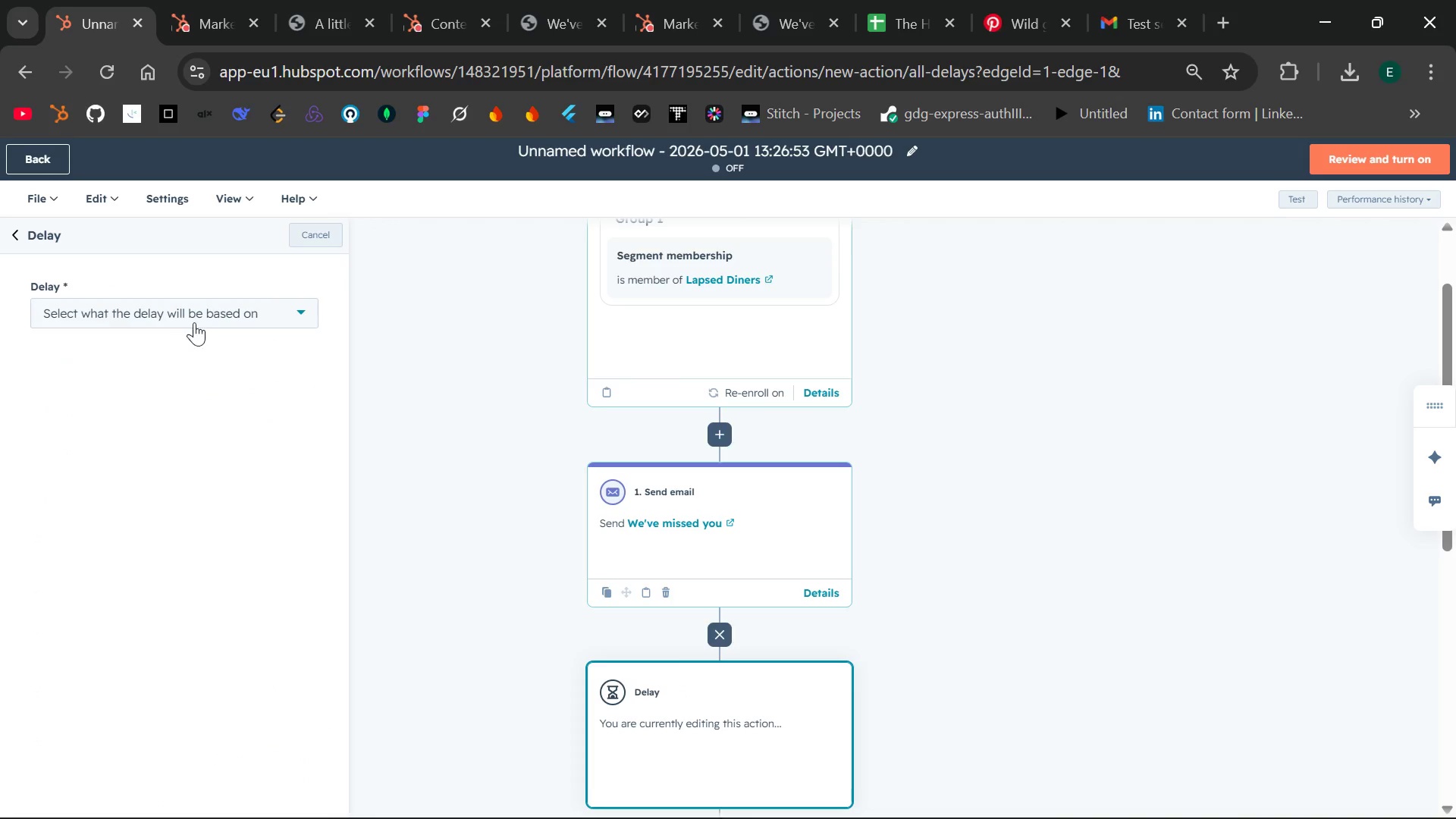 
left_click([231, 306])
 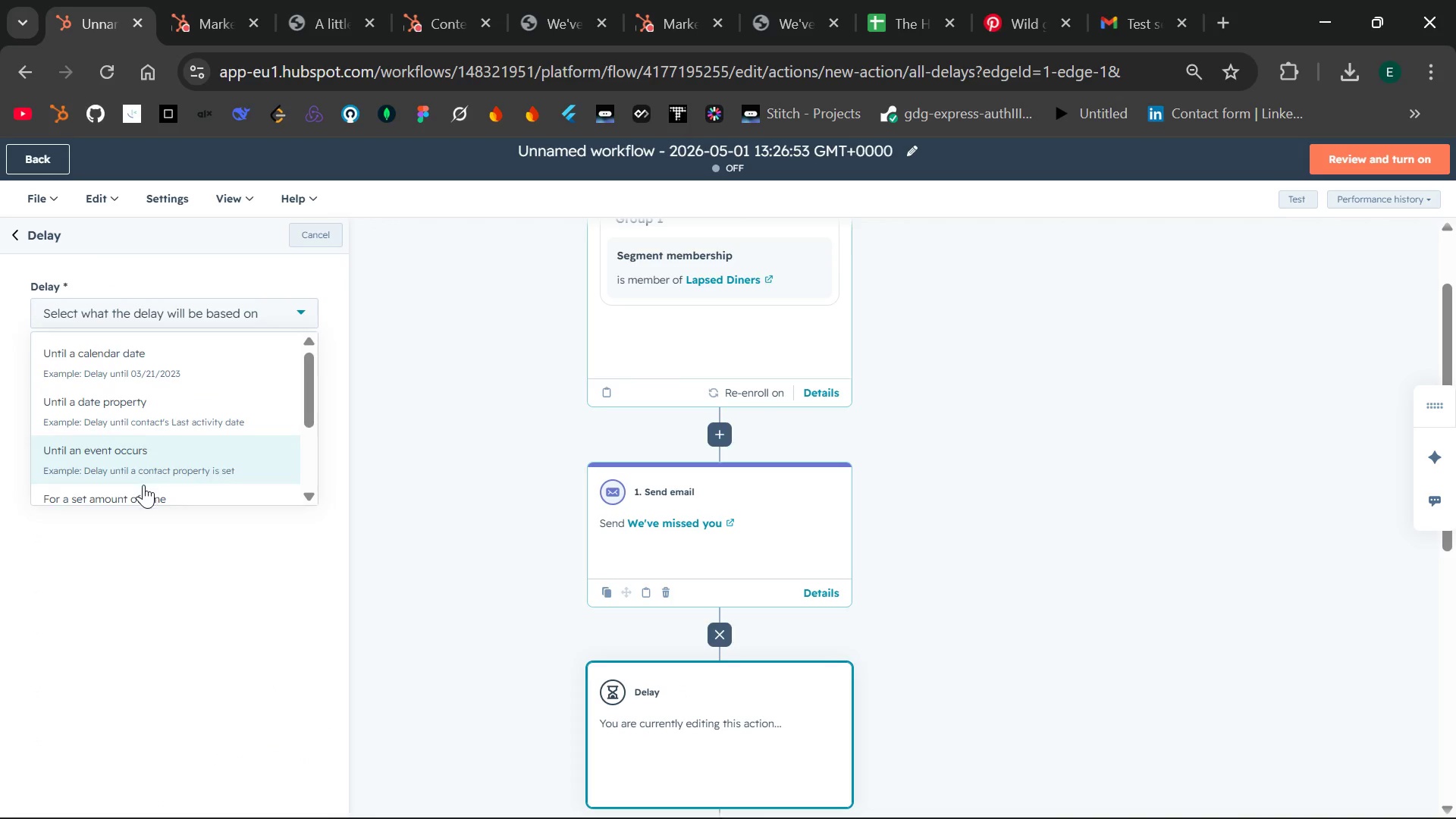 
left_click([140, 485])
 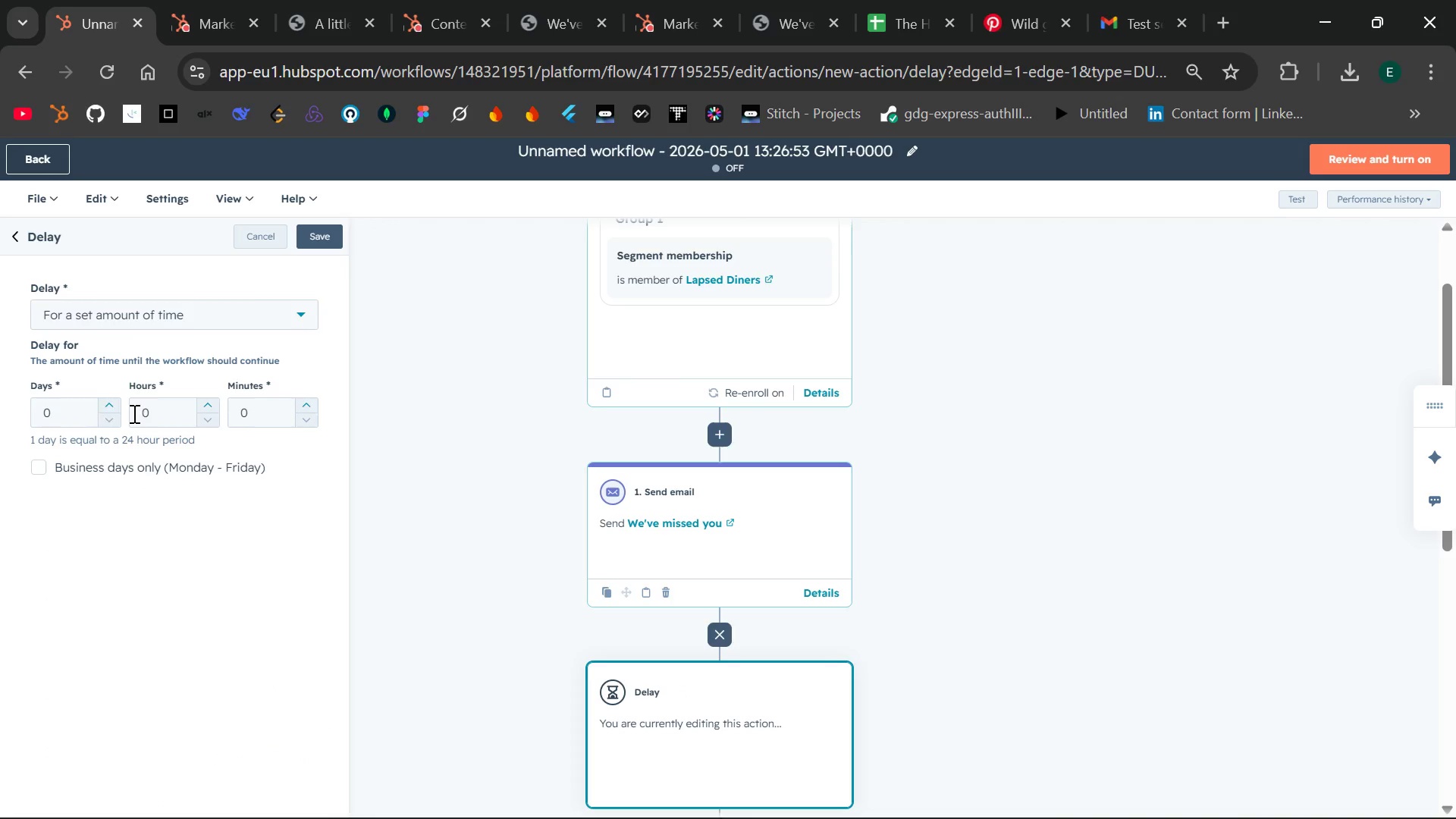 
left_click([69, 416])
 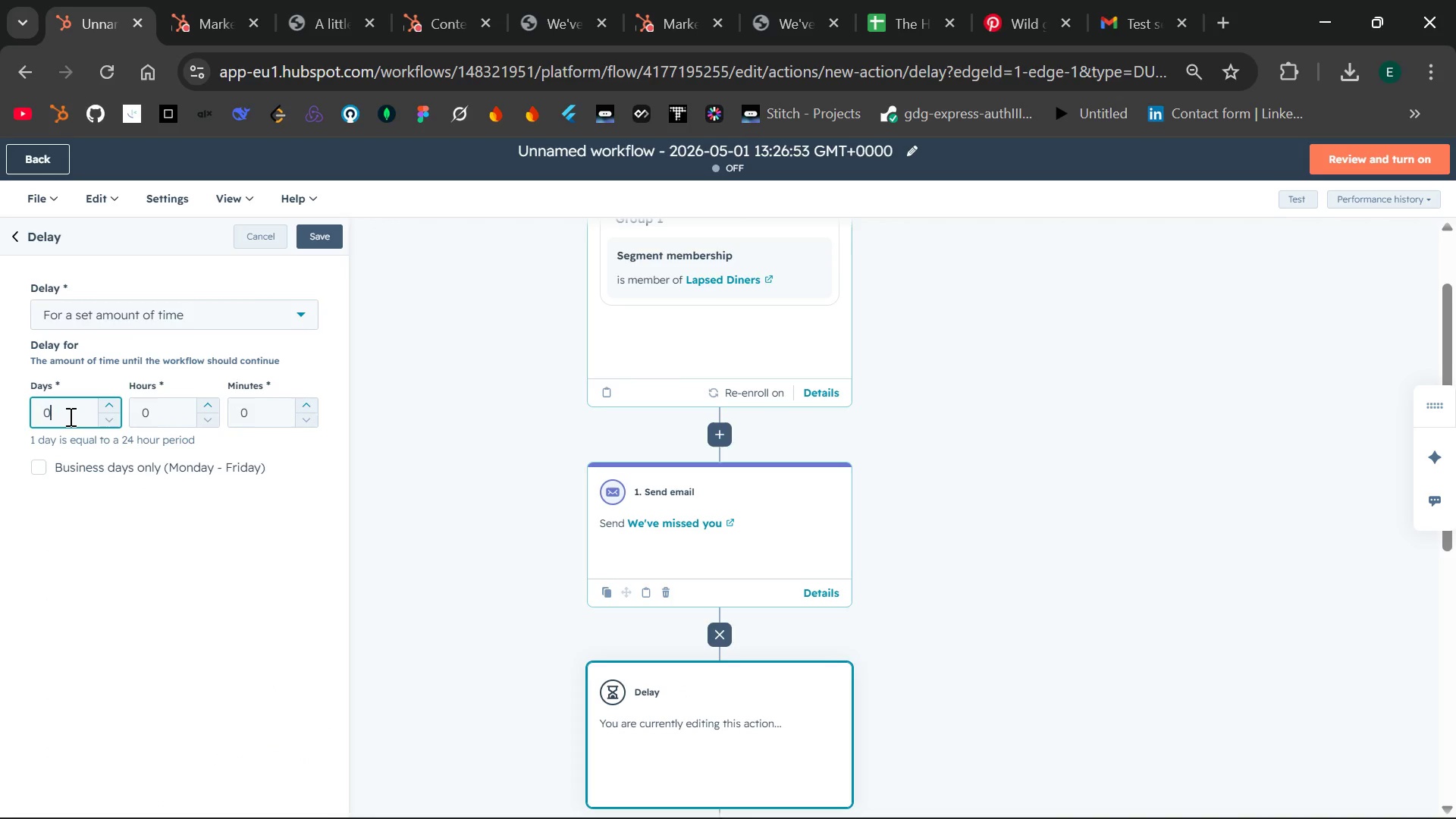 
key(Backspace)
 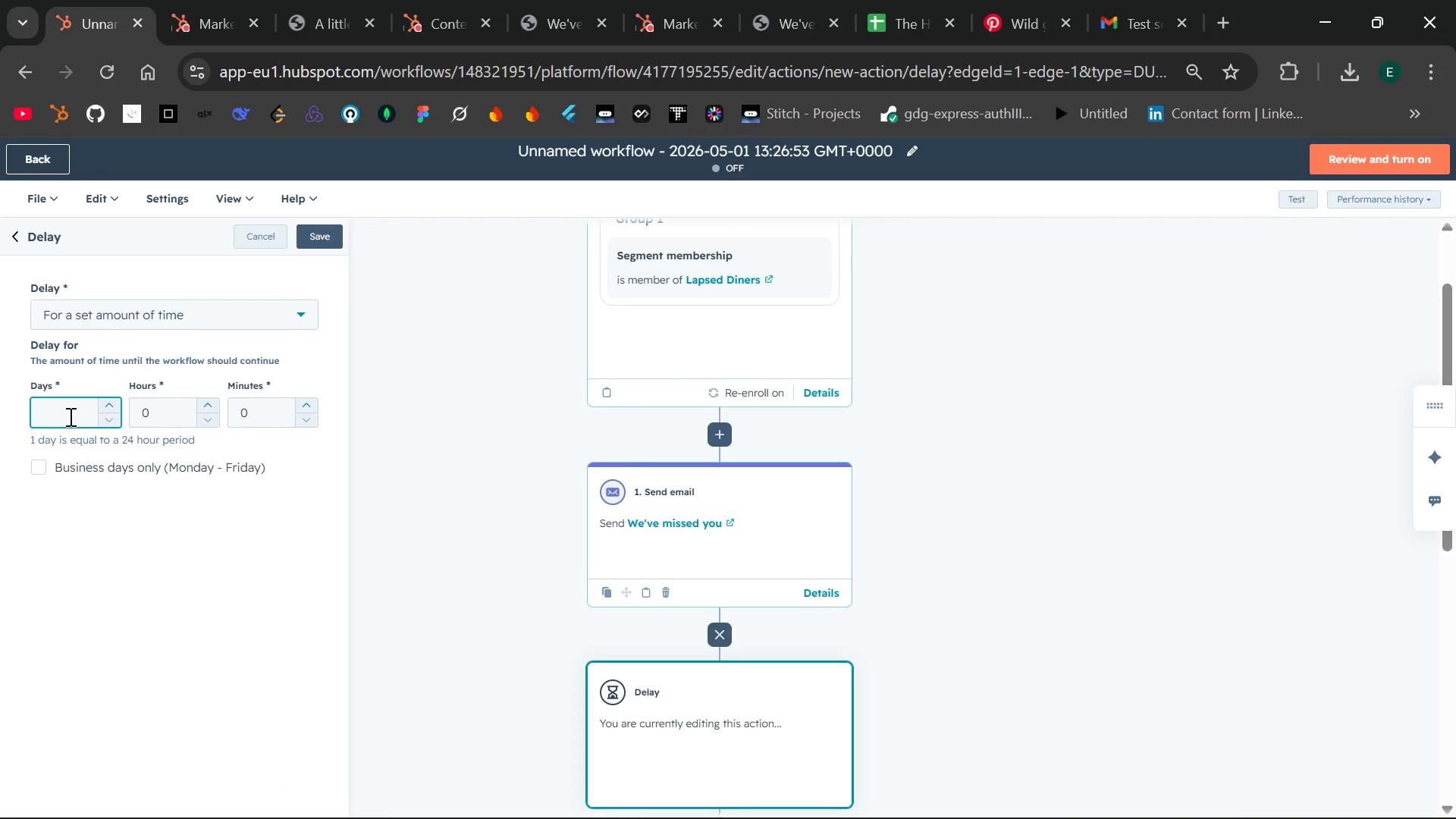 
key(5)
 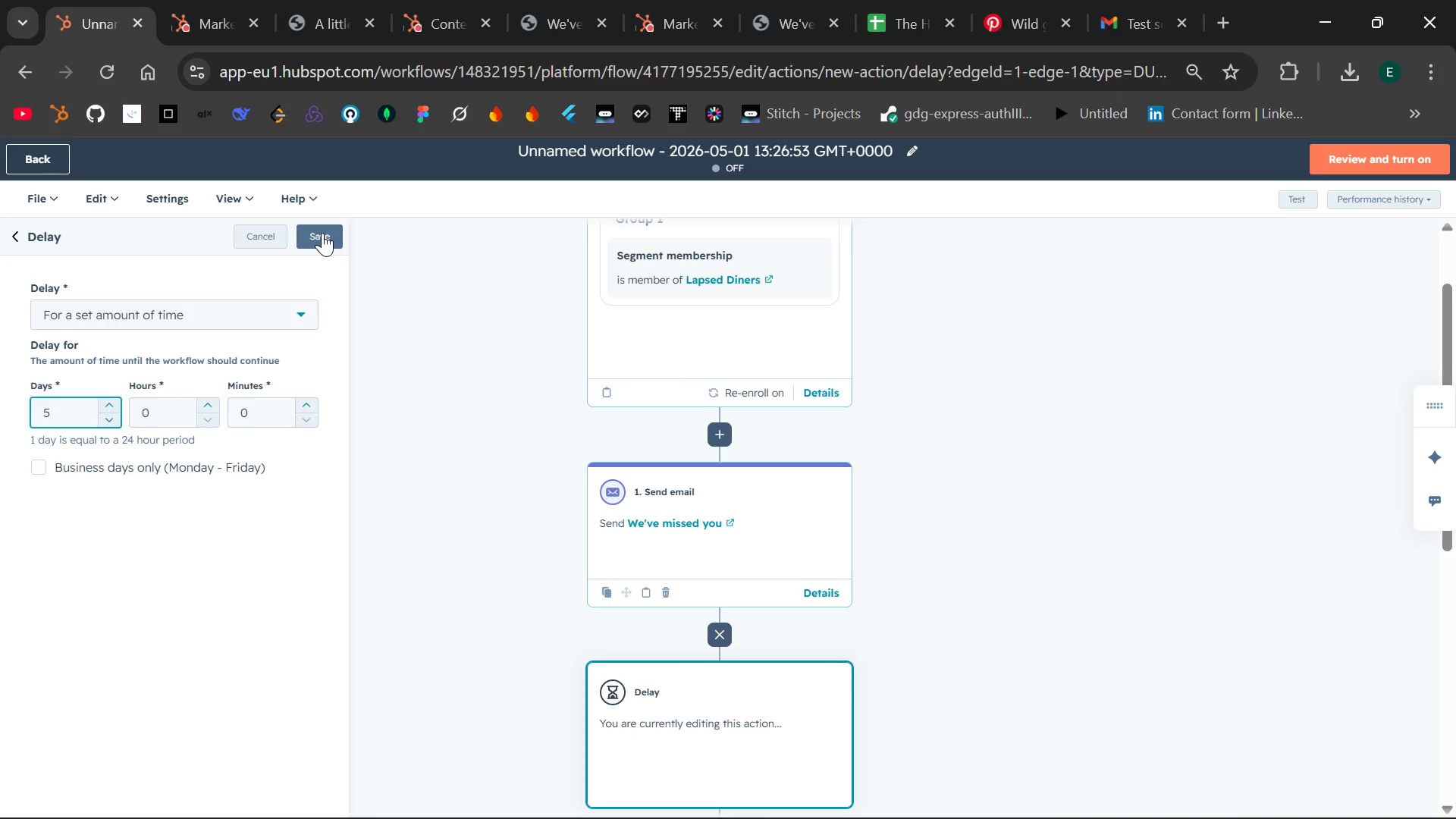 
left_click([322, 233])
 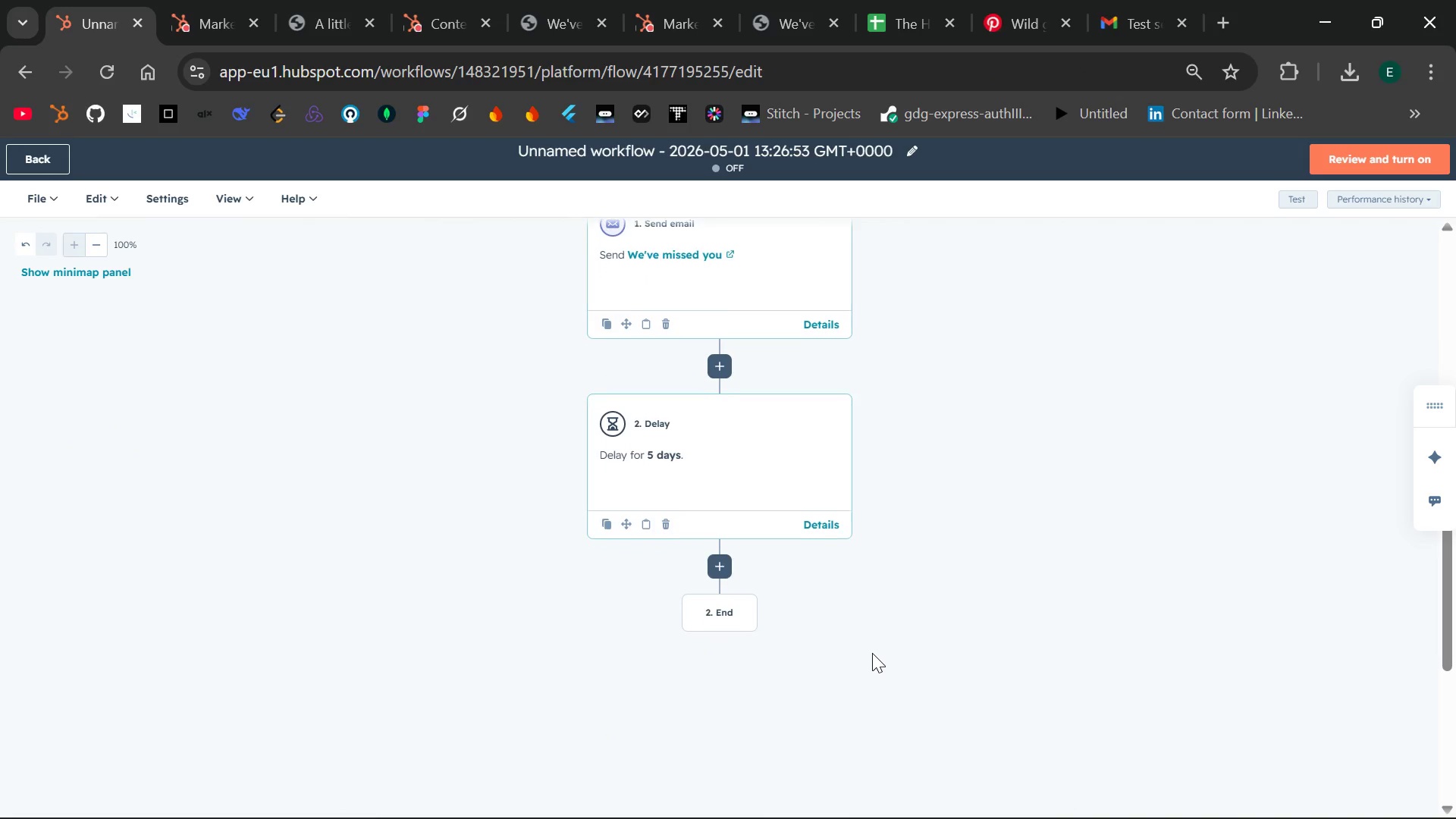 
wait(6.0)
 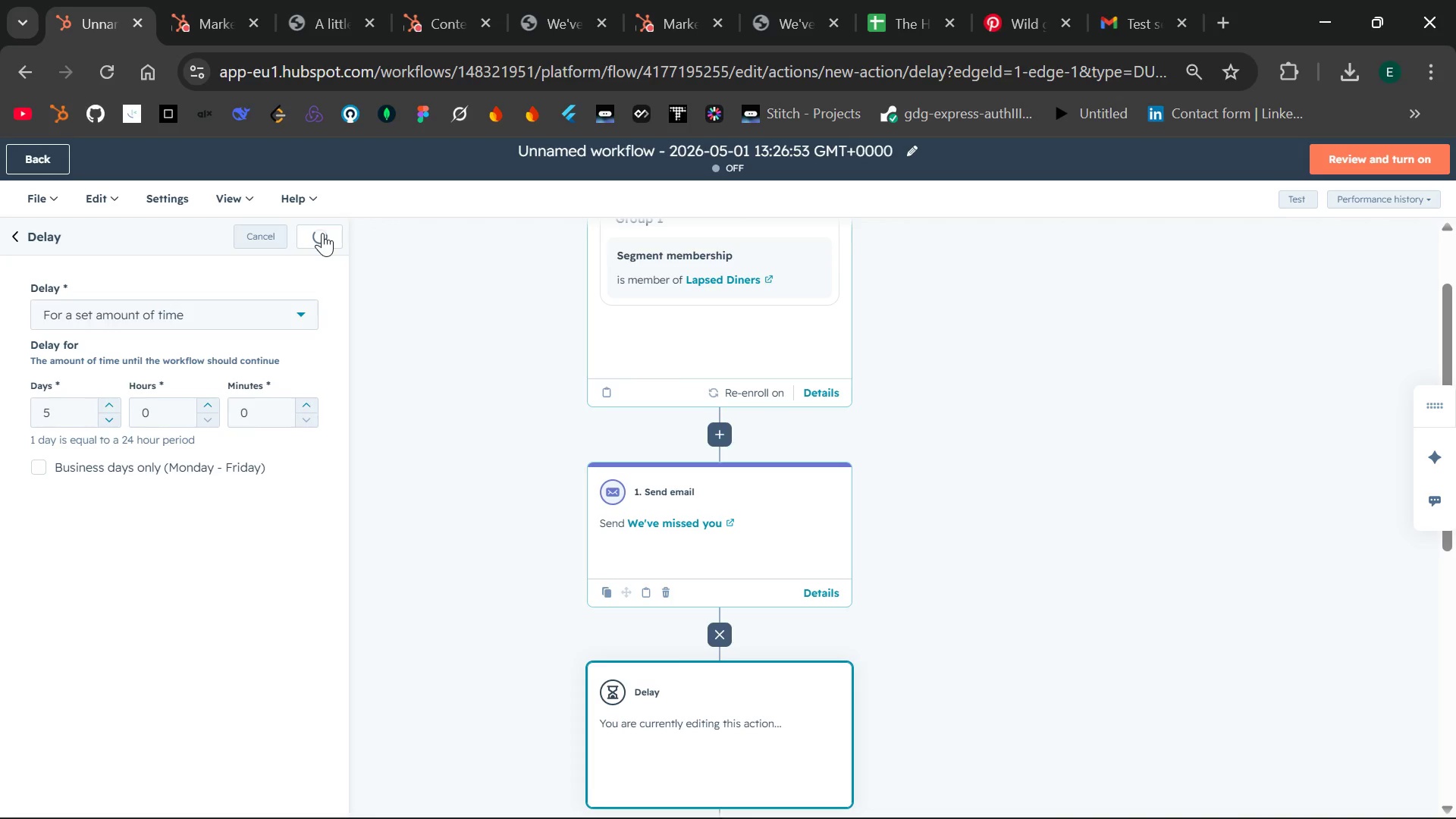 
left_click([721, 567])
 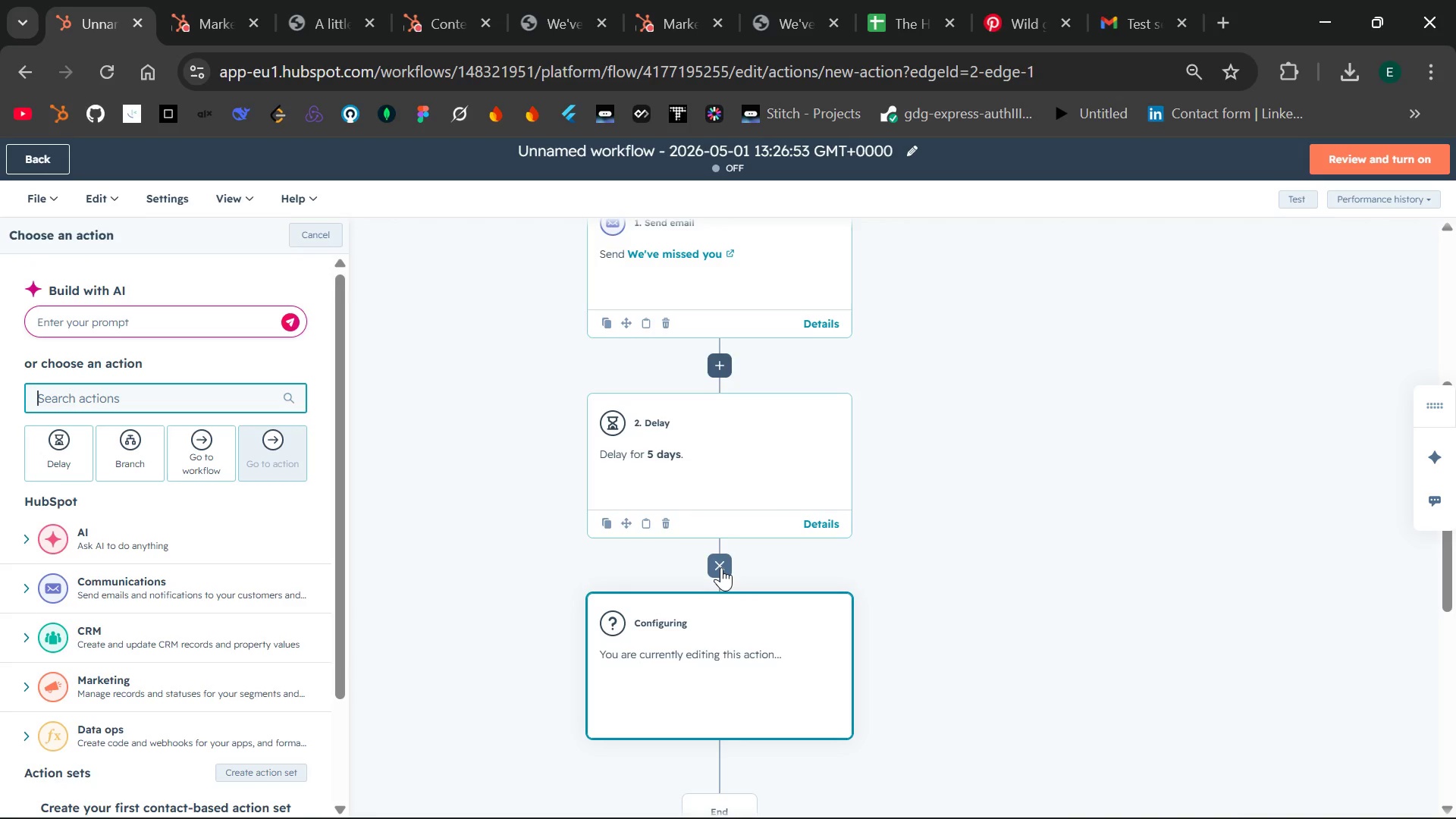 
wait(7.69)
 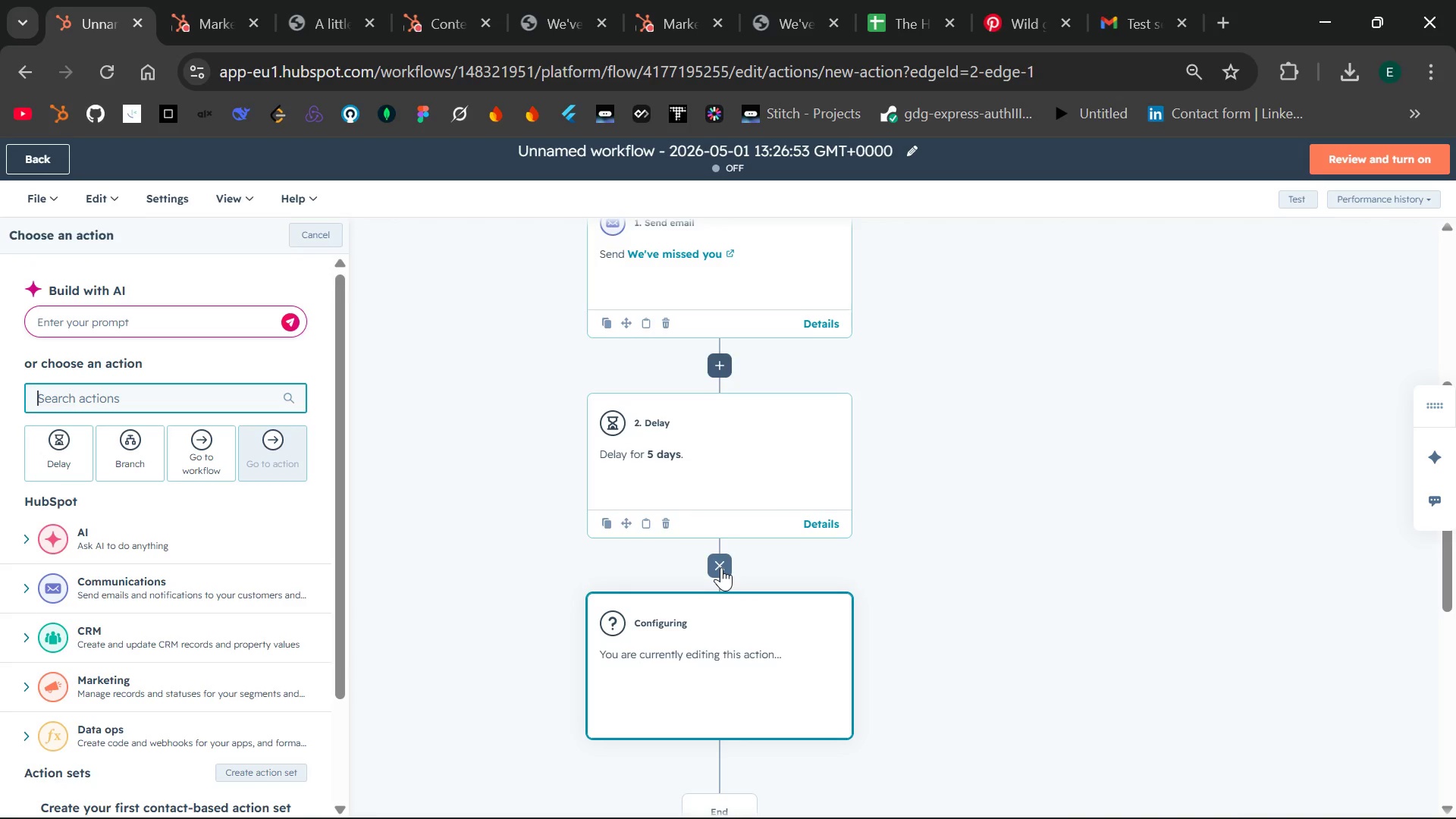 
type(send)
 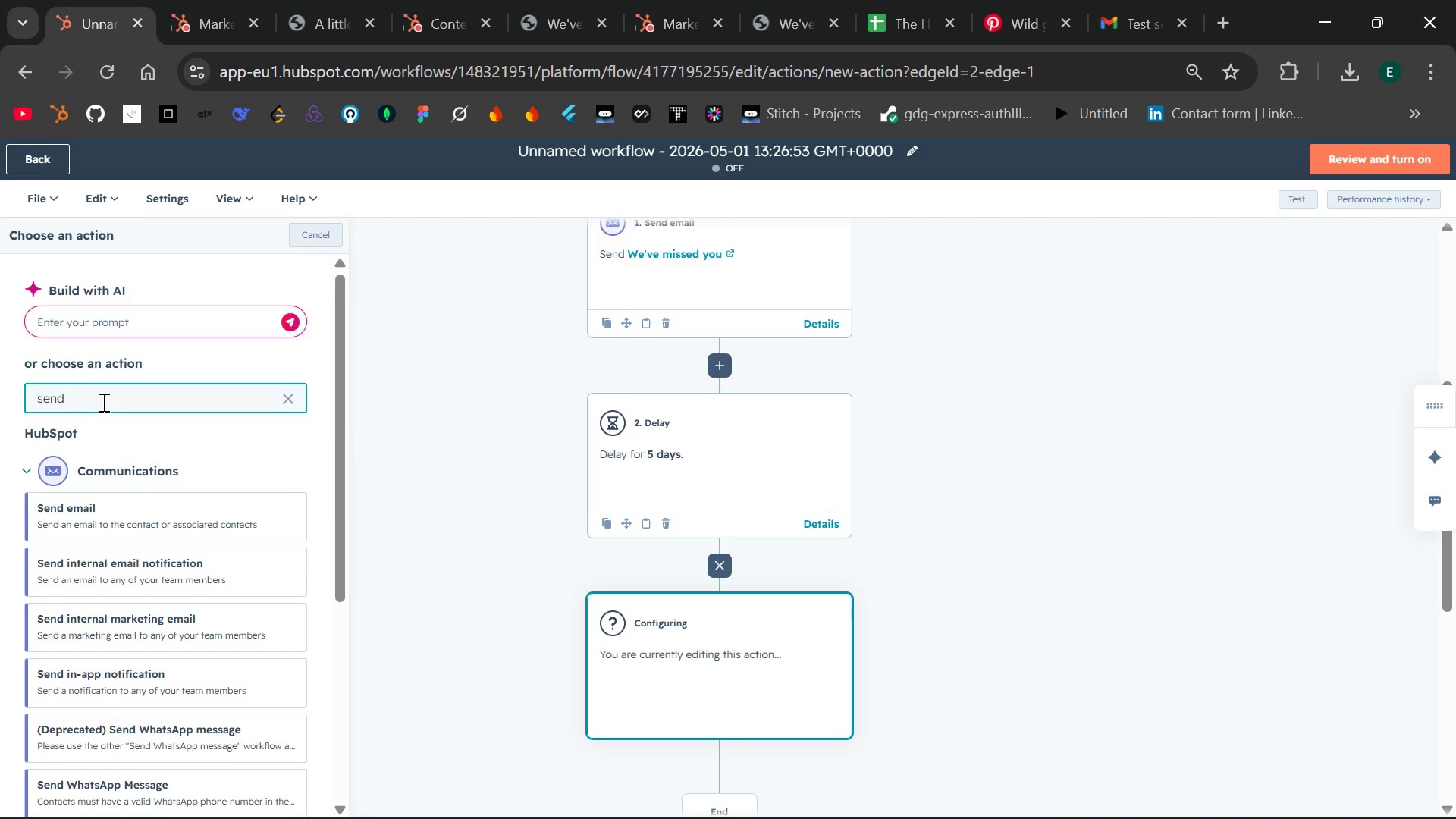 
left_click([96, 514])
 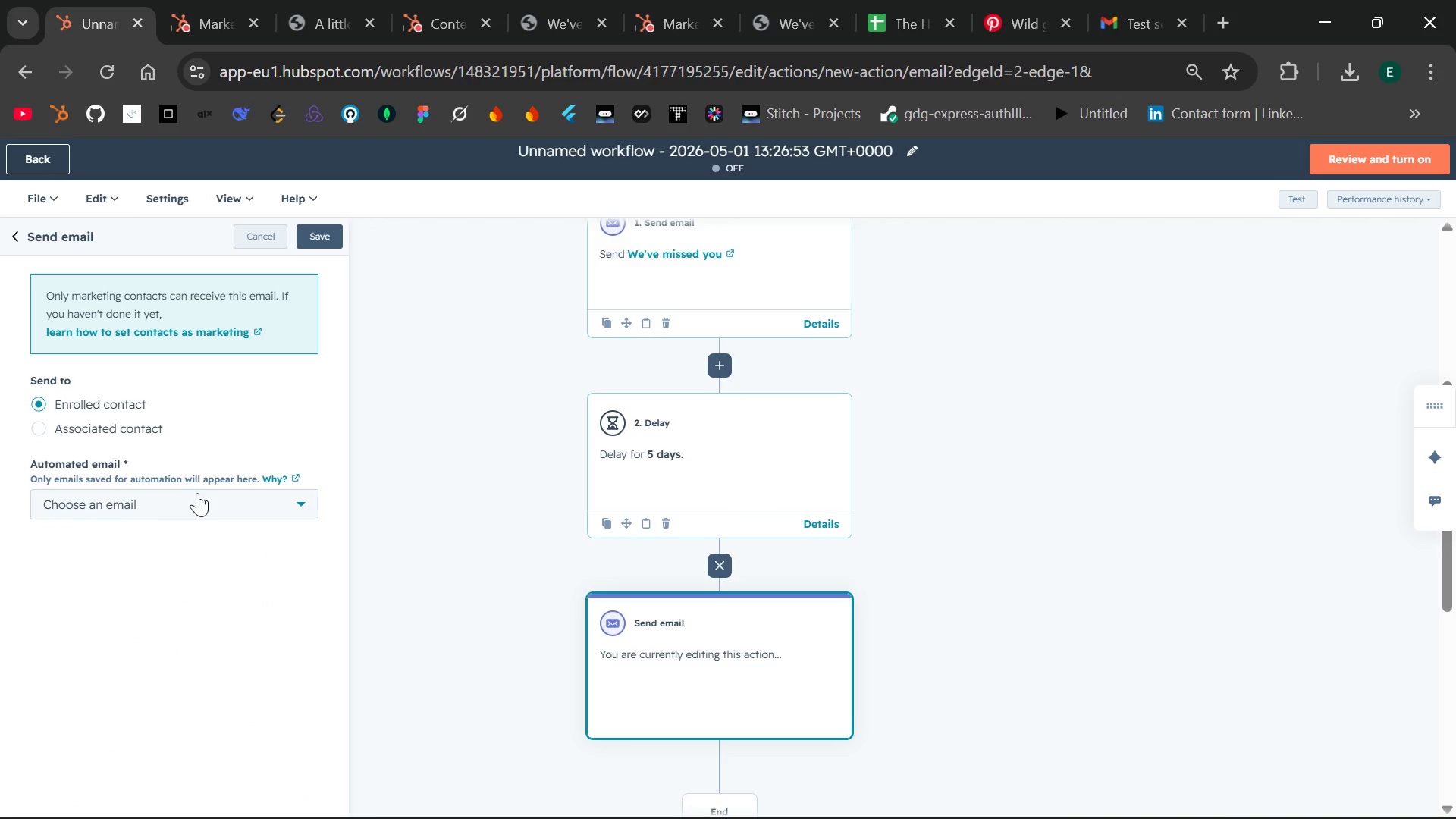 
left_click([248, 501])
 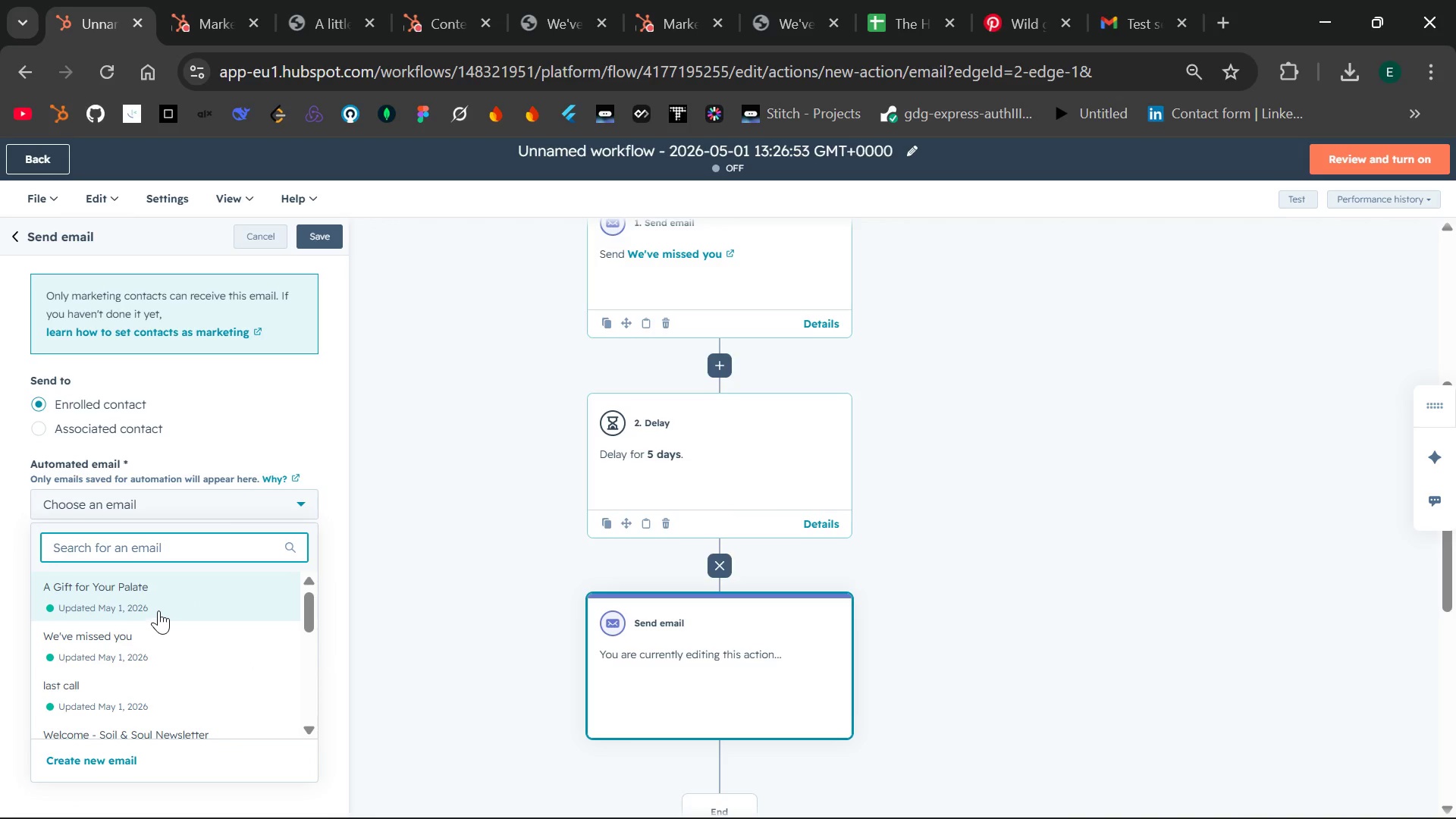 
left_click([169, 594])
 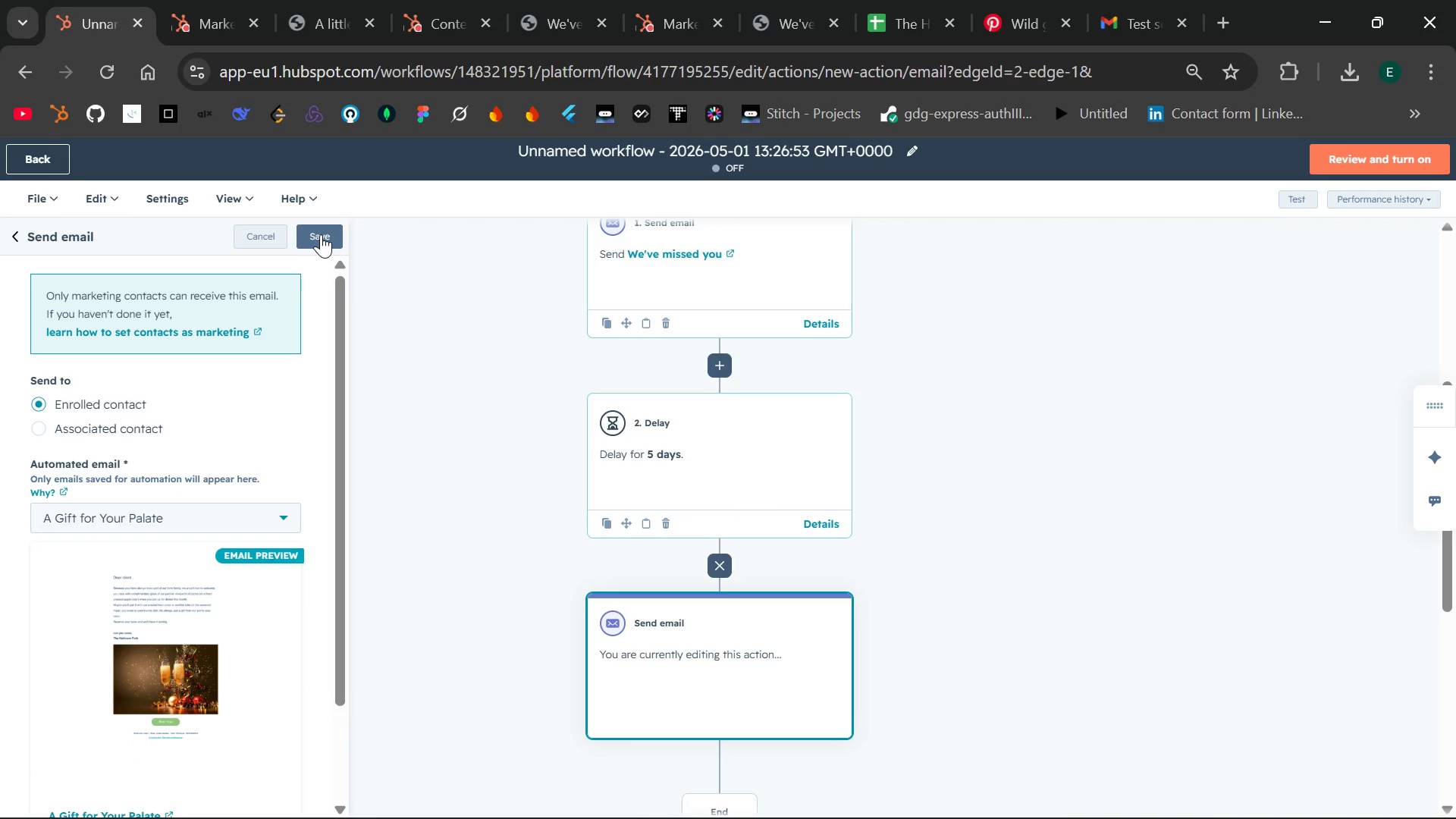 
left_click([321, 234])
 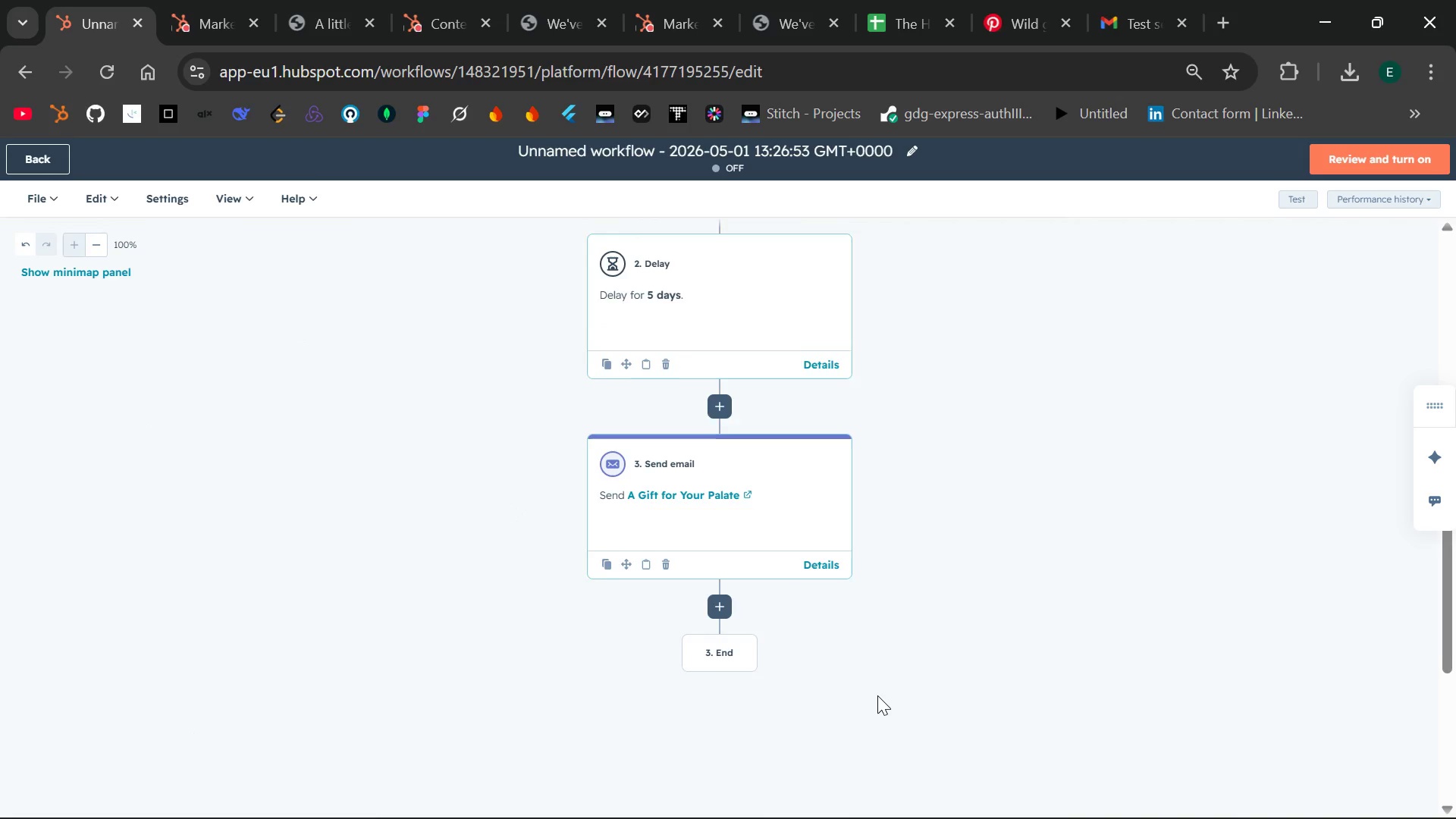 
wait(6.3)
 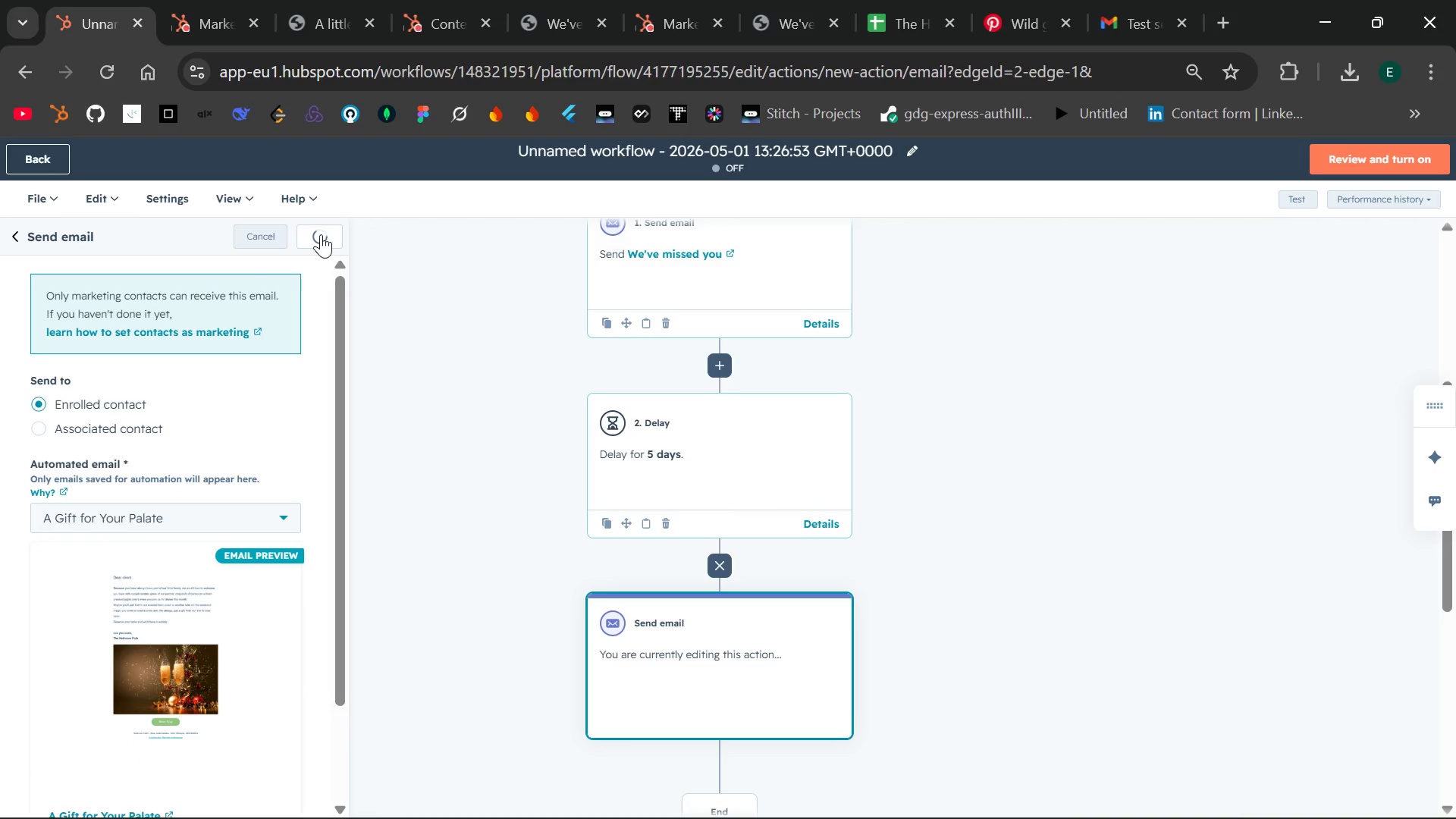 
left_click([719, 587])
 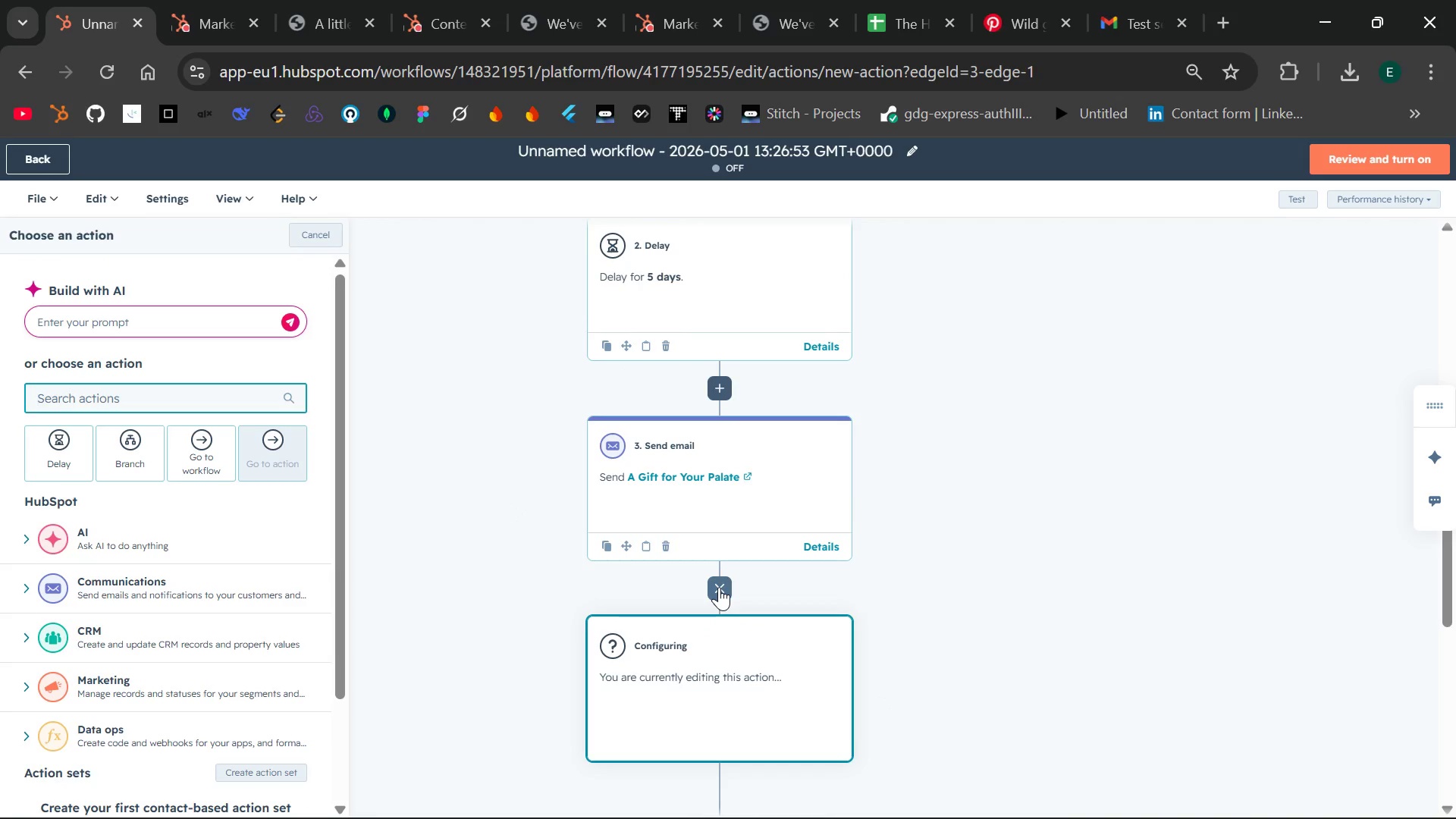 
wait(5.55)
 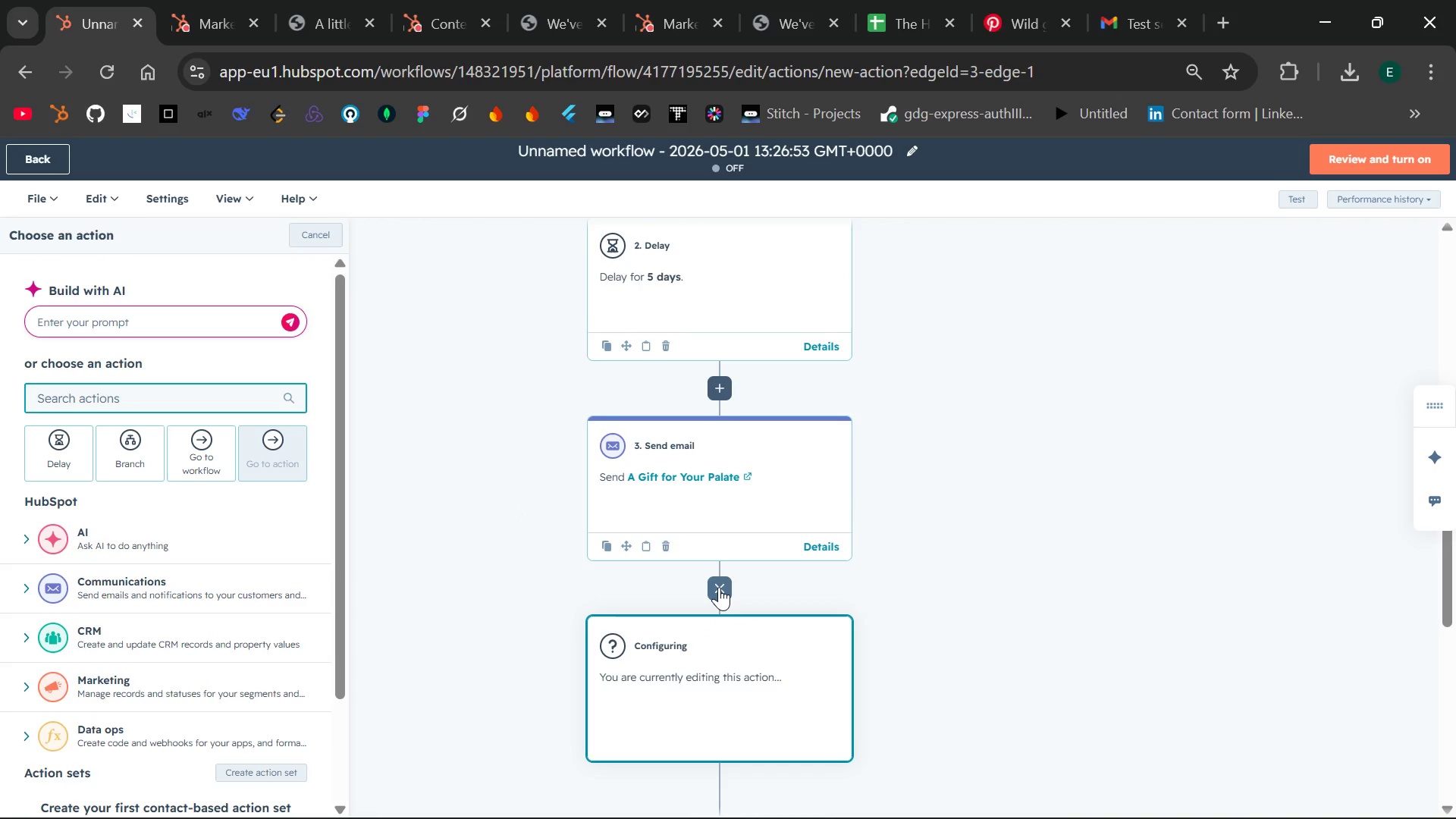 
left_click([55, 449])